 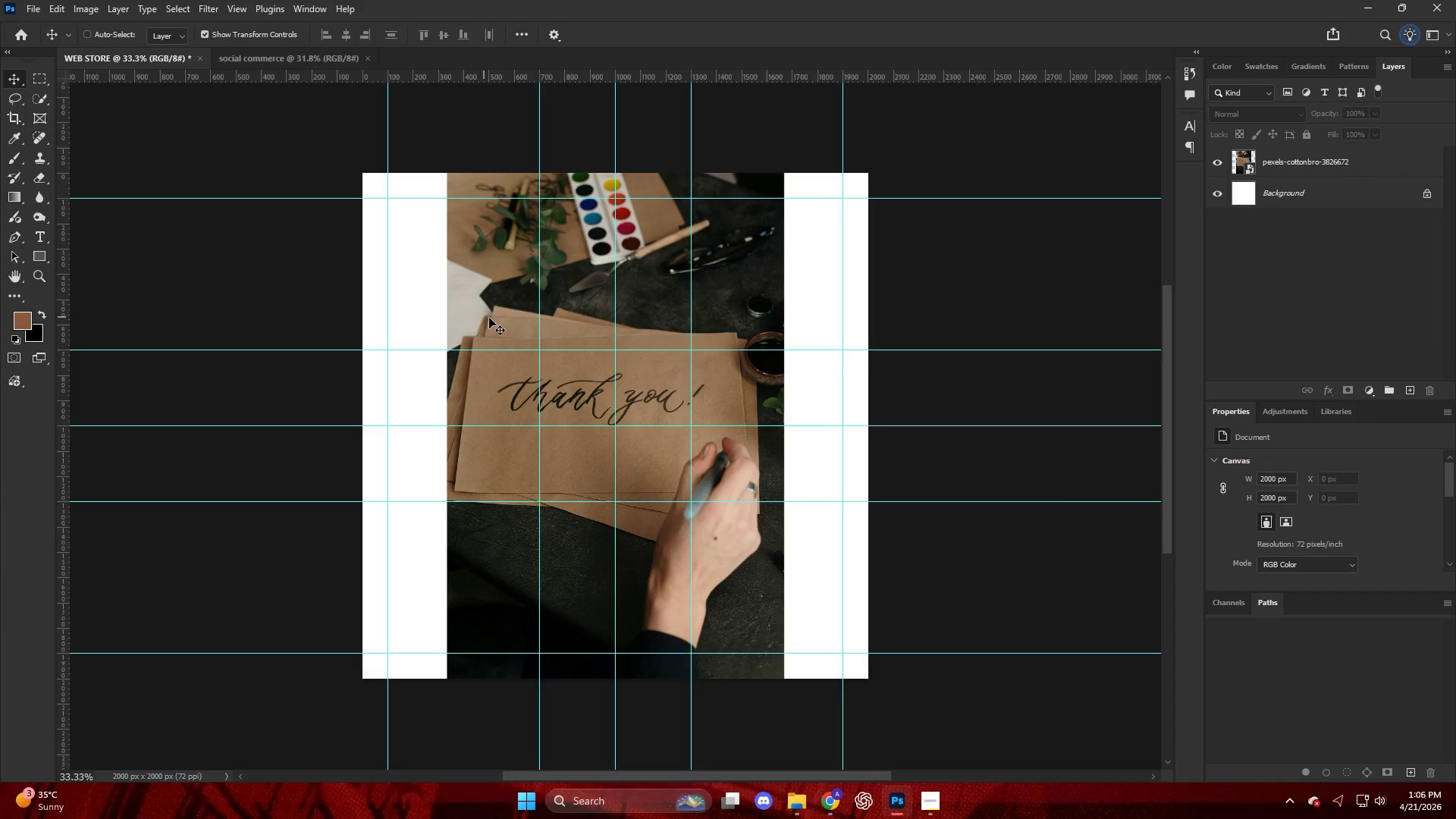 
scroll: coordinate [491, 318], scroll_direction: up, amount: 4.0
 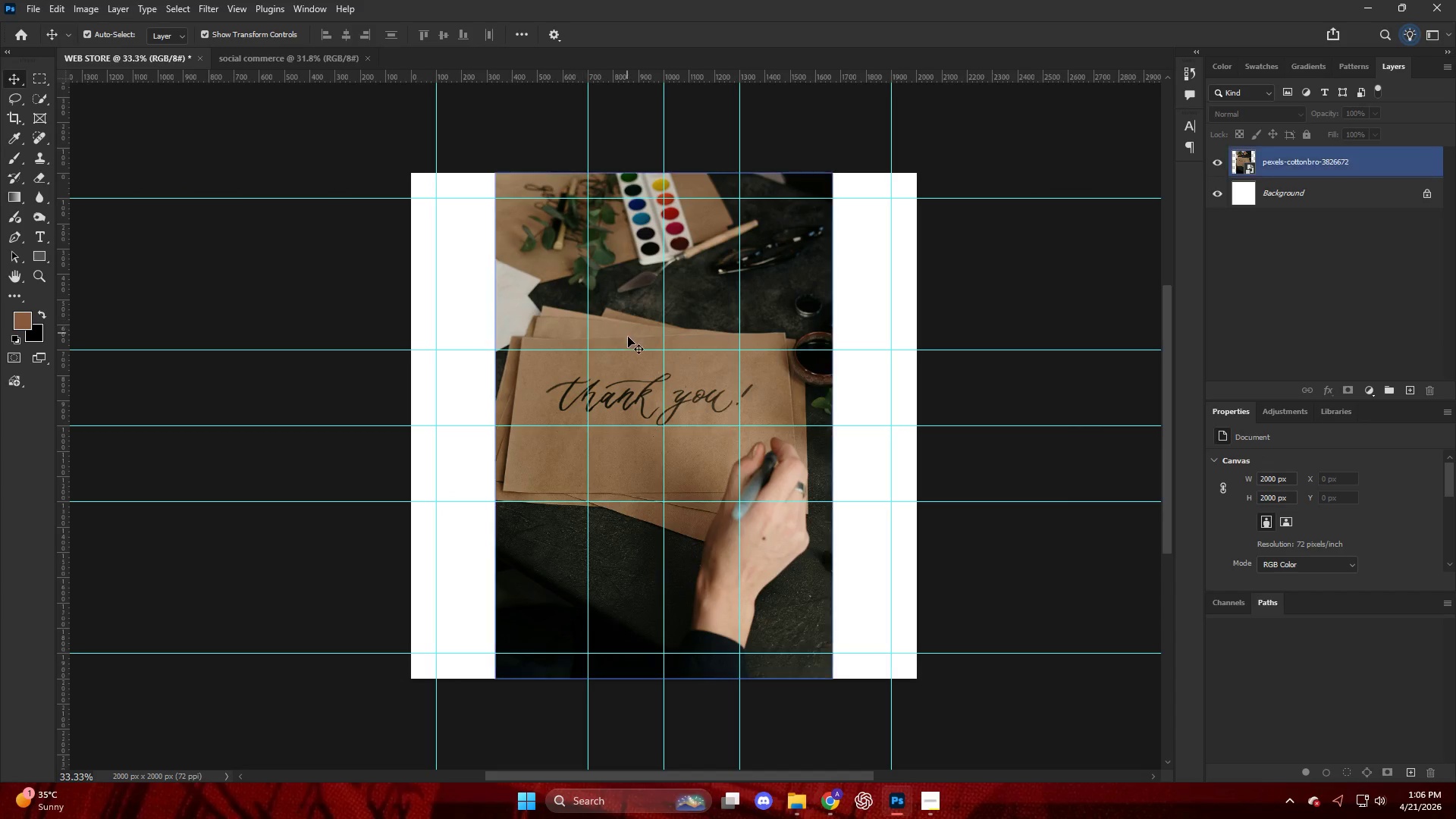 
key(V)
 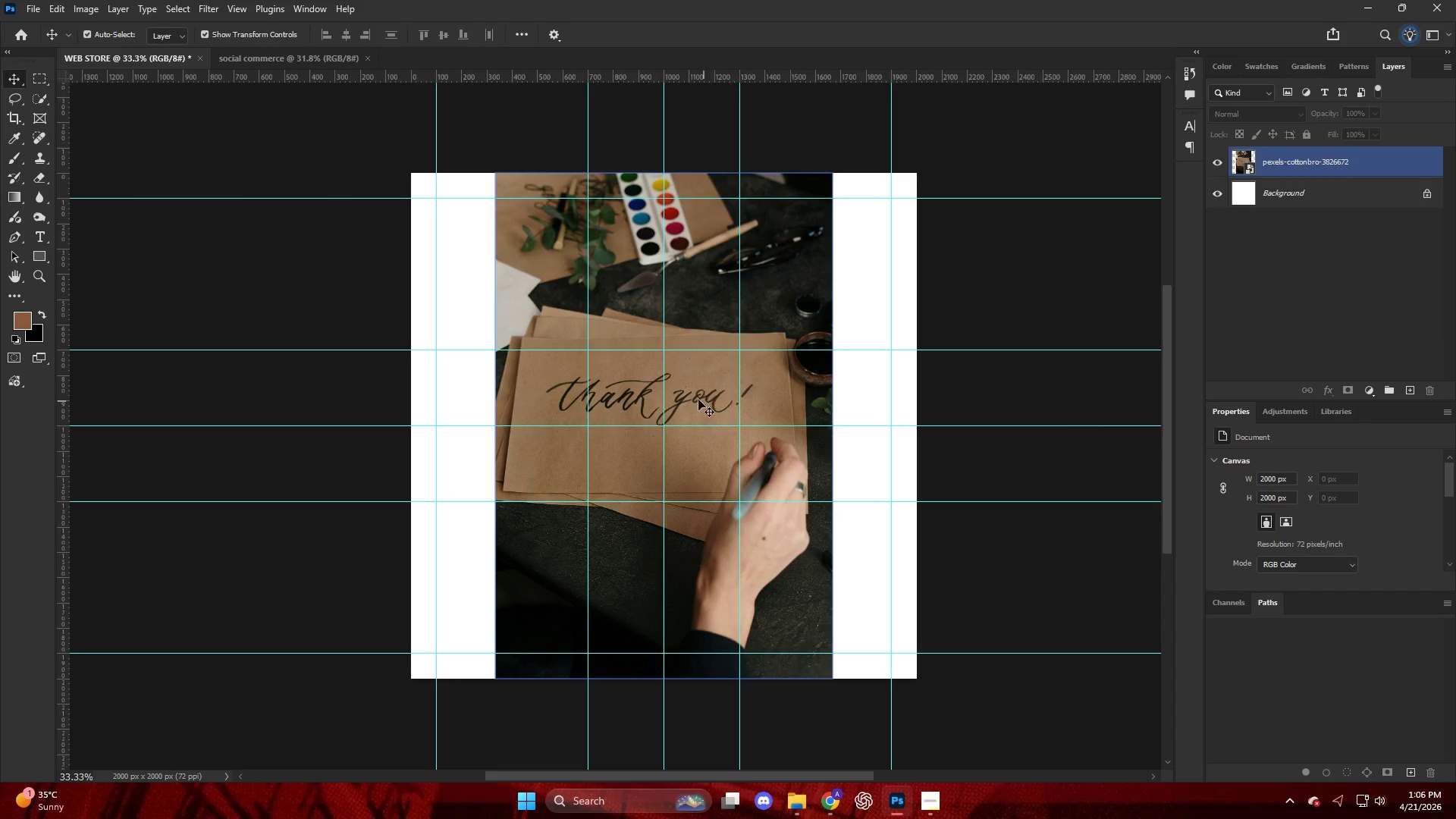 
left_click_drag(start_coordinate=[695, 397], to_coordinate=[698, 432])
 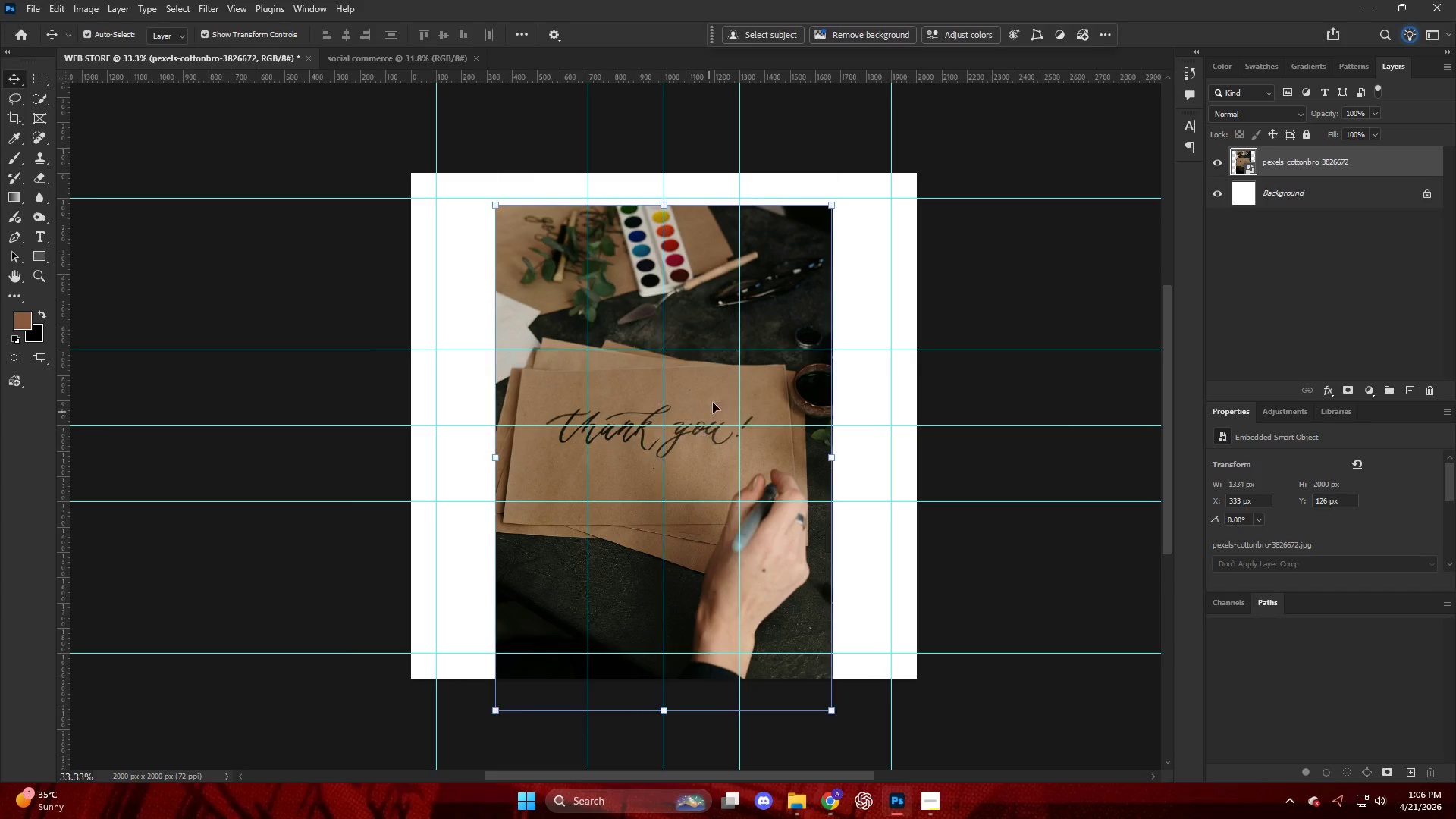 
hold_key(key=AltLeft, duration=2.61)
left_click_drag(start_coordinate=[660, 209], to_coordinate=[755, 87])
 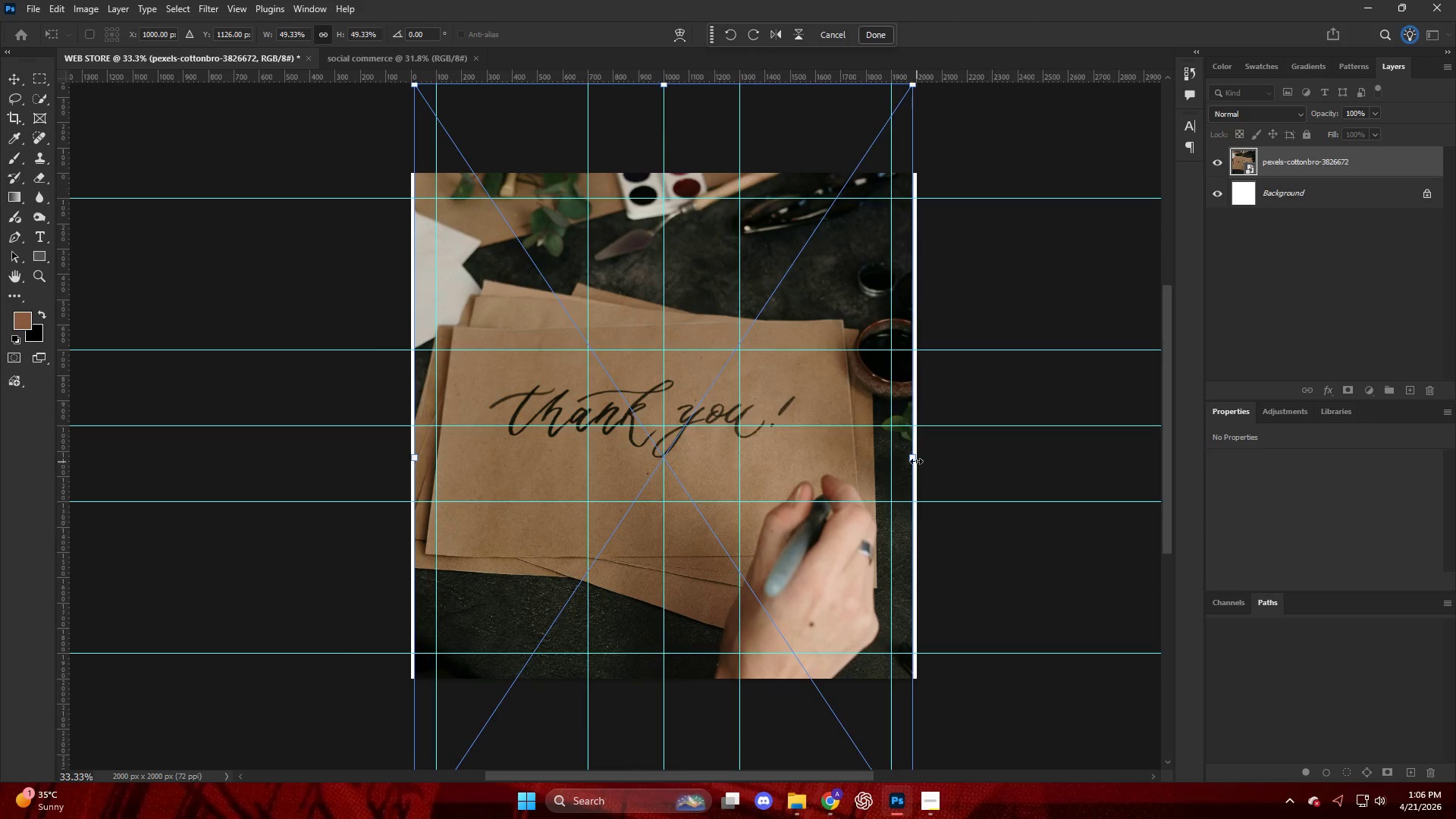 
left_click_drag(start_coordinate=[915, 460], to_coordinate=[942, 463])
 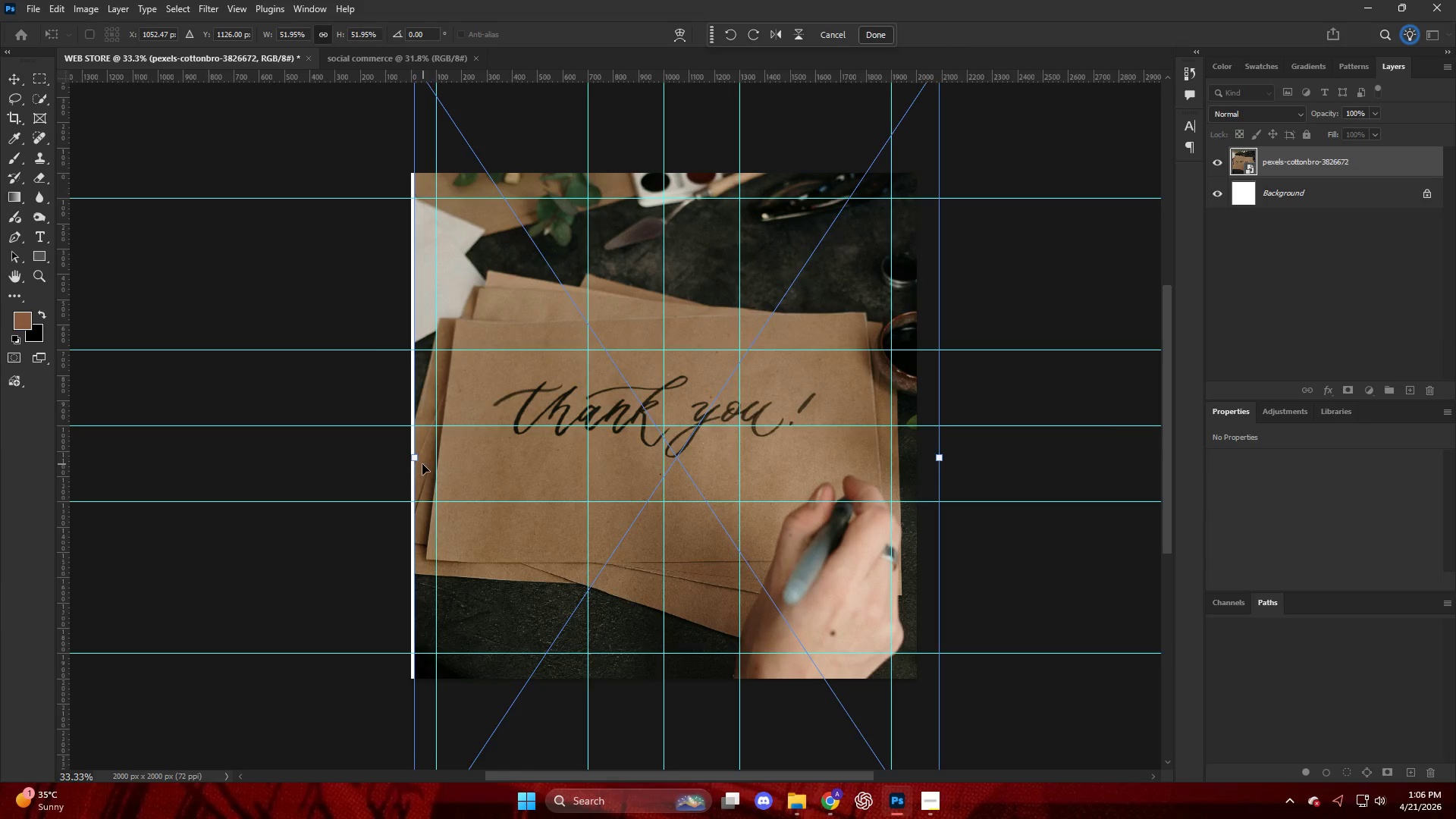 
left_click_drag(start_coordinate=[416, 462], to_coordinate=[411, 461])
 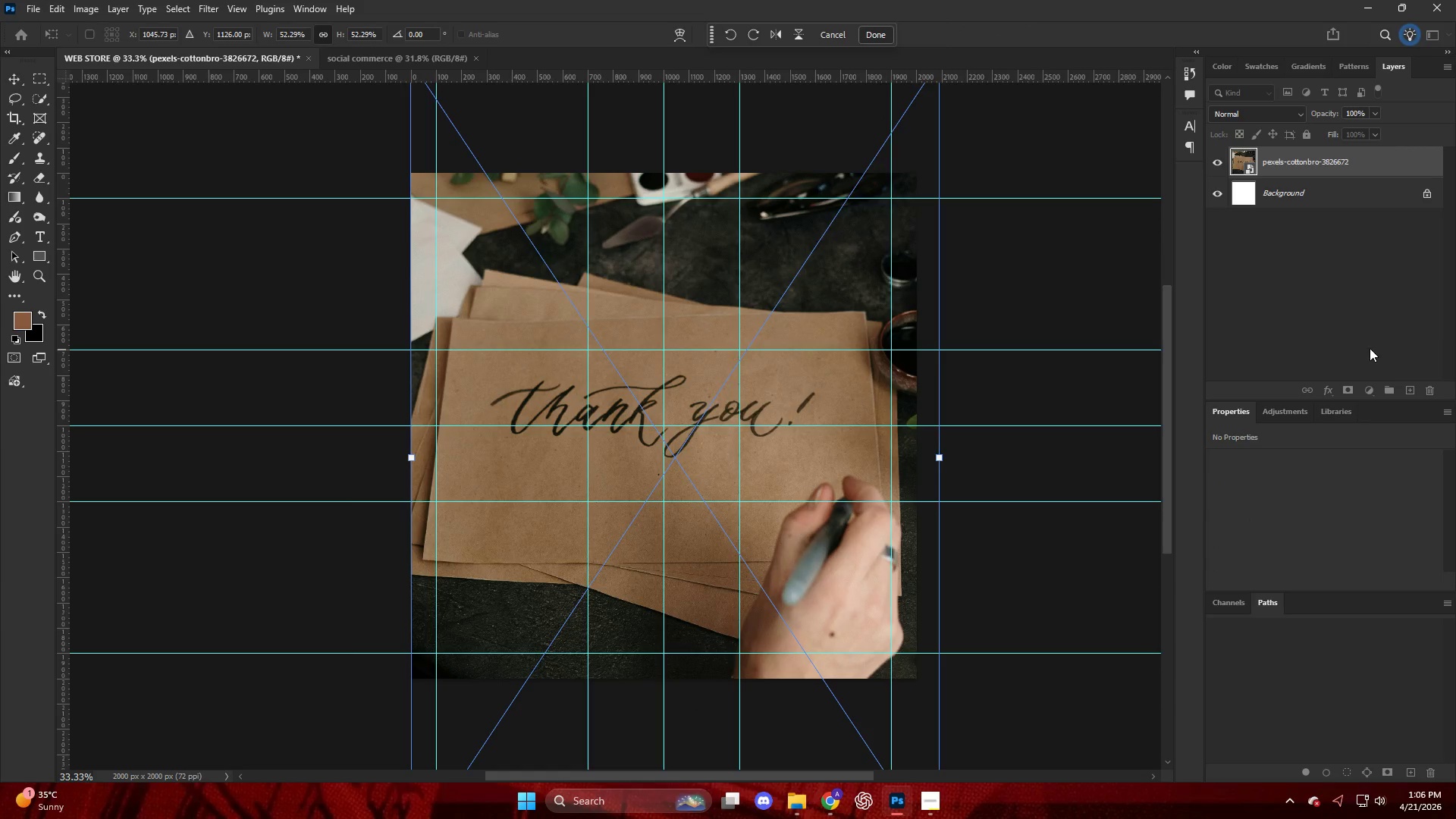 
left_click([1342, 304])
 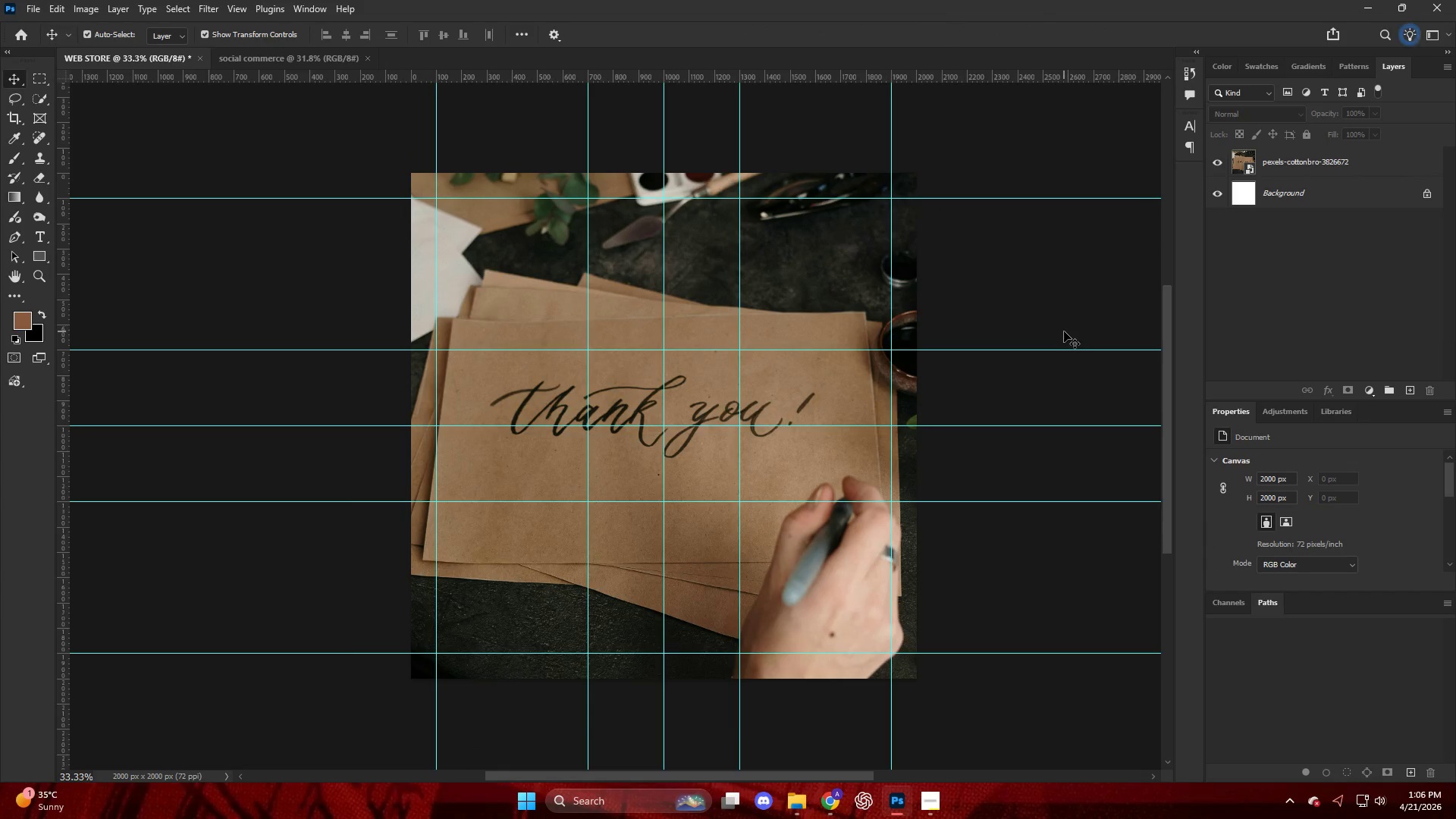 
key(Control+H)
 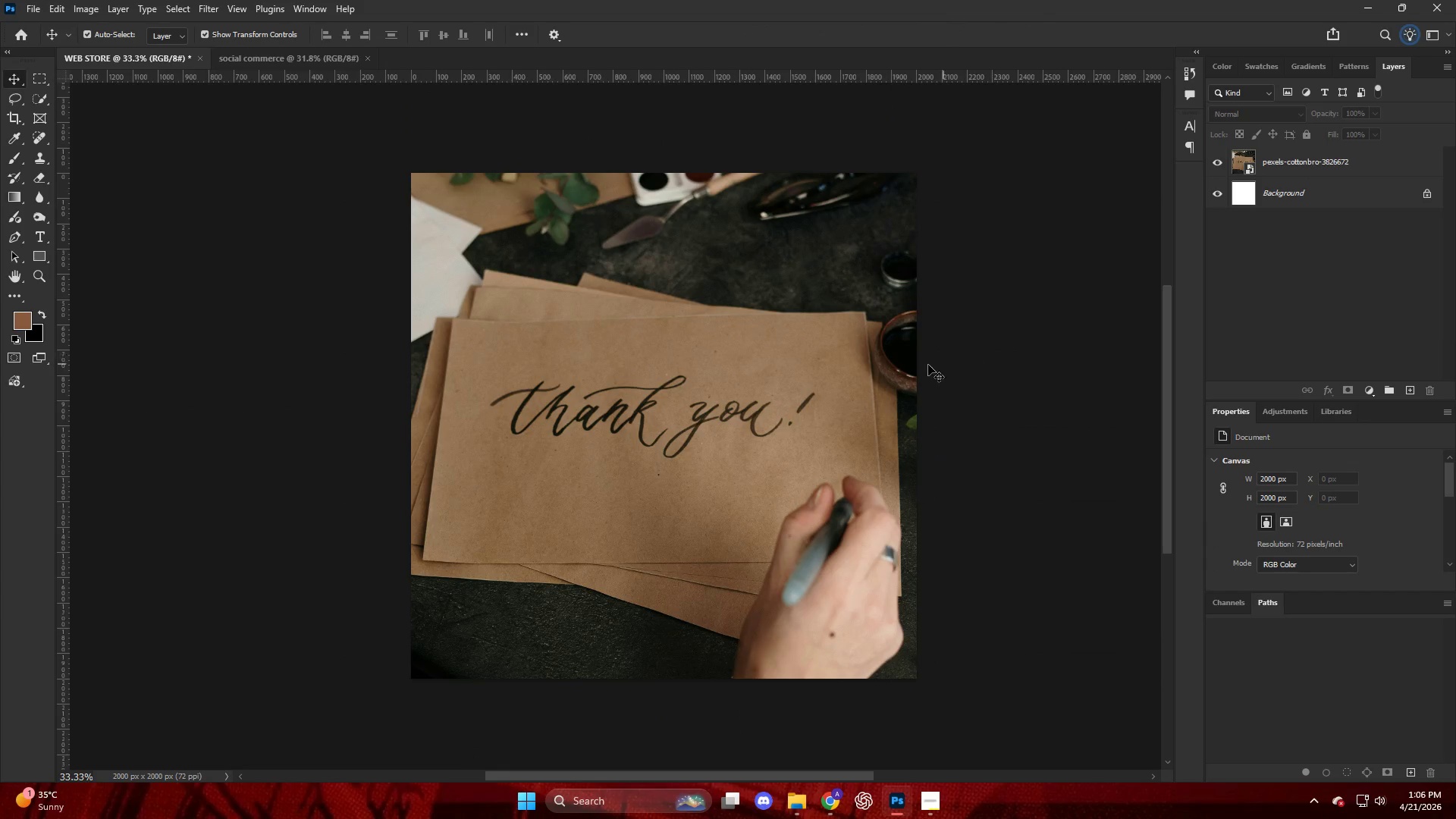 
key(Alt+AltLeft)
 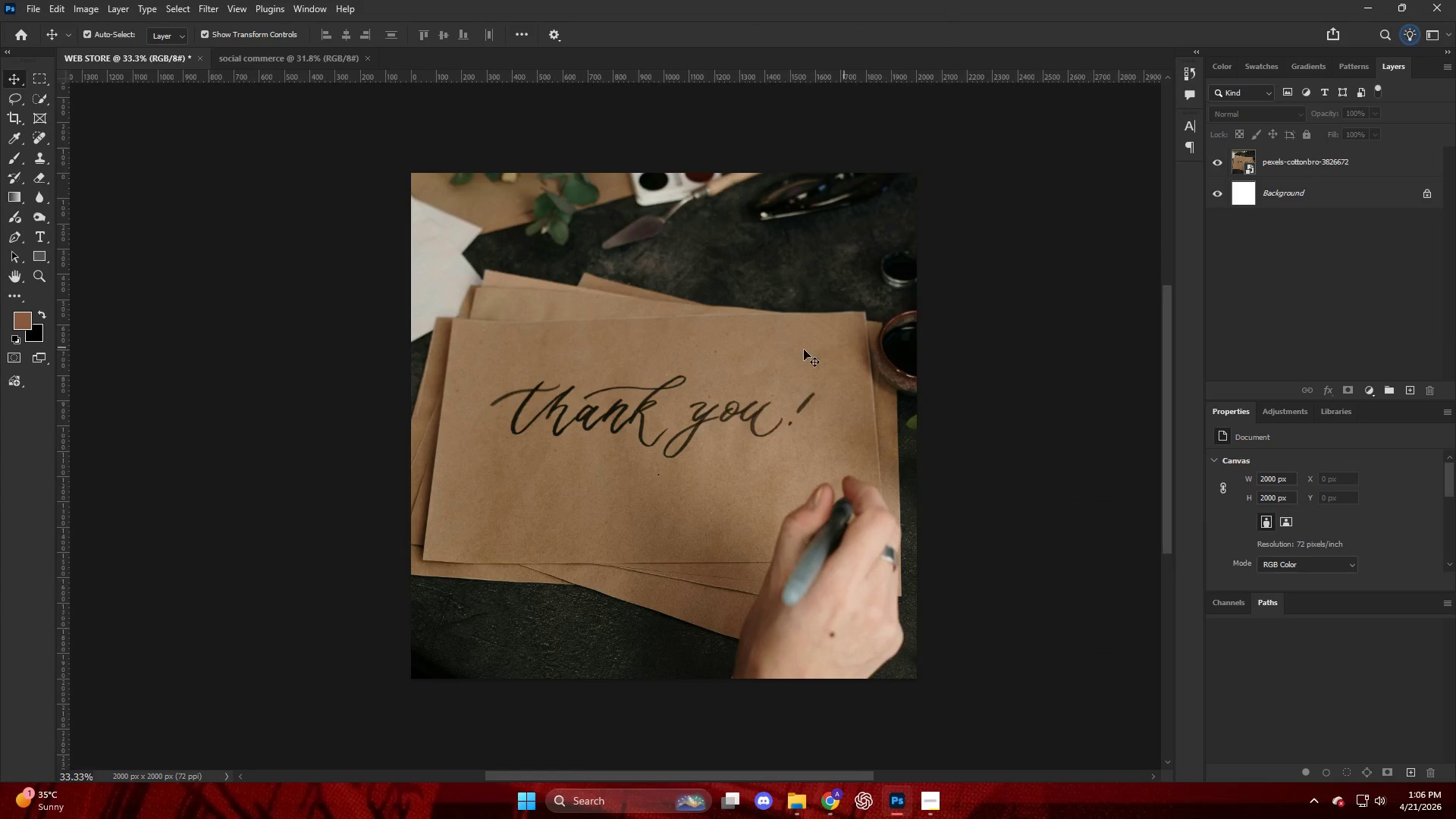 
key(Alt+AltLeft)
 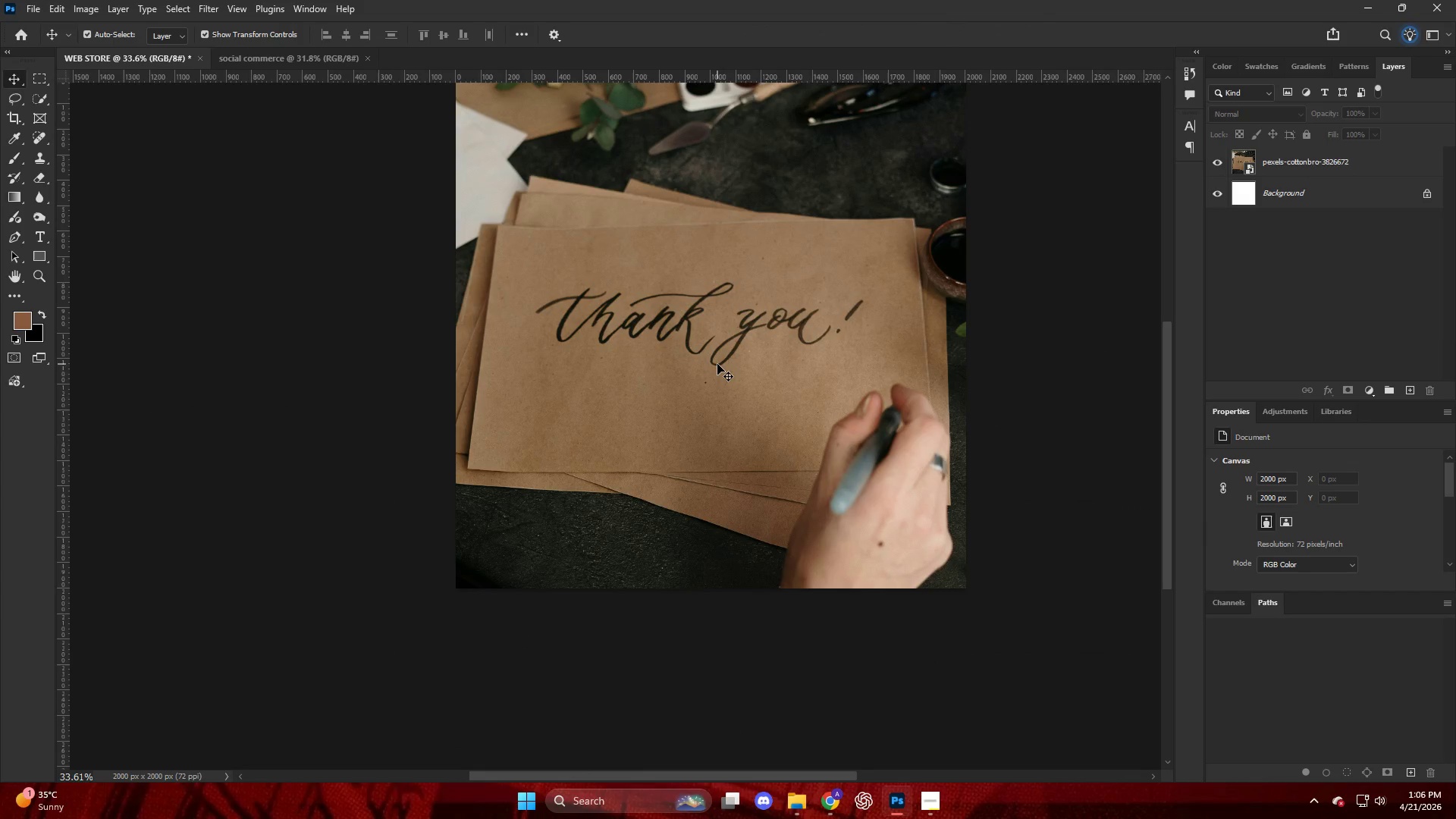 
scroll: coordinate [667, 363], scroll_direction: down, amount: 5.0
 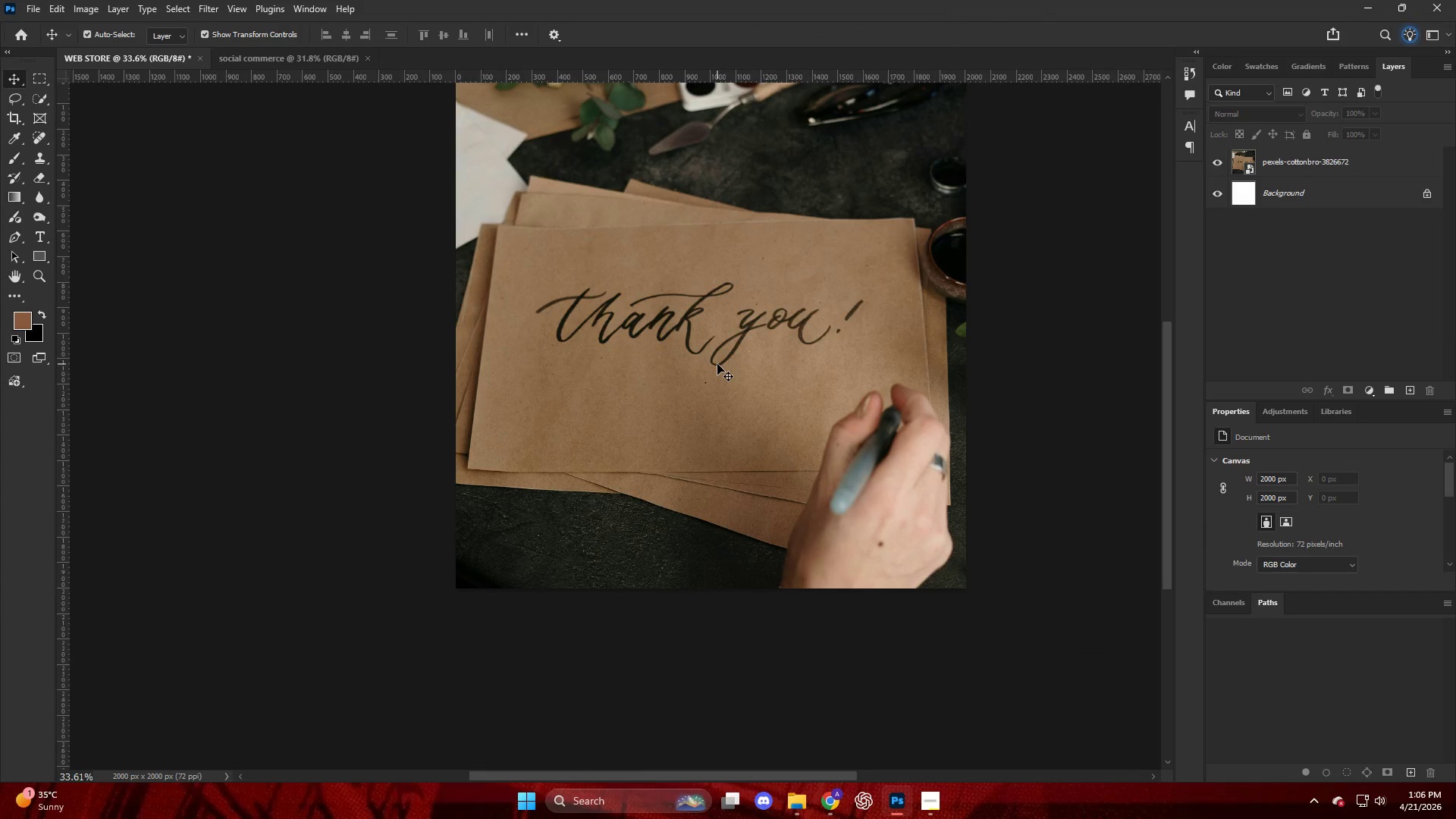 
key(Alt+Control+Shift+W)
 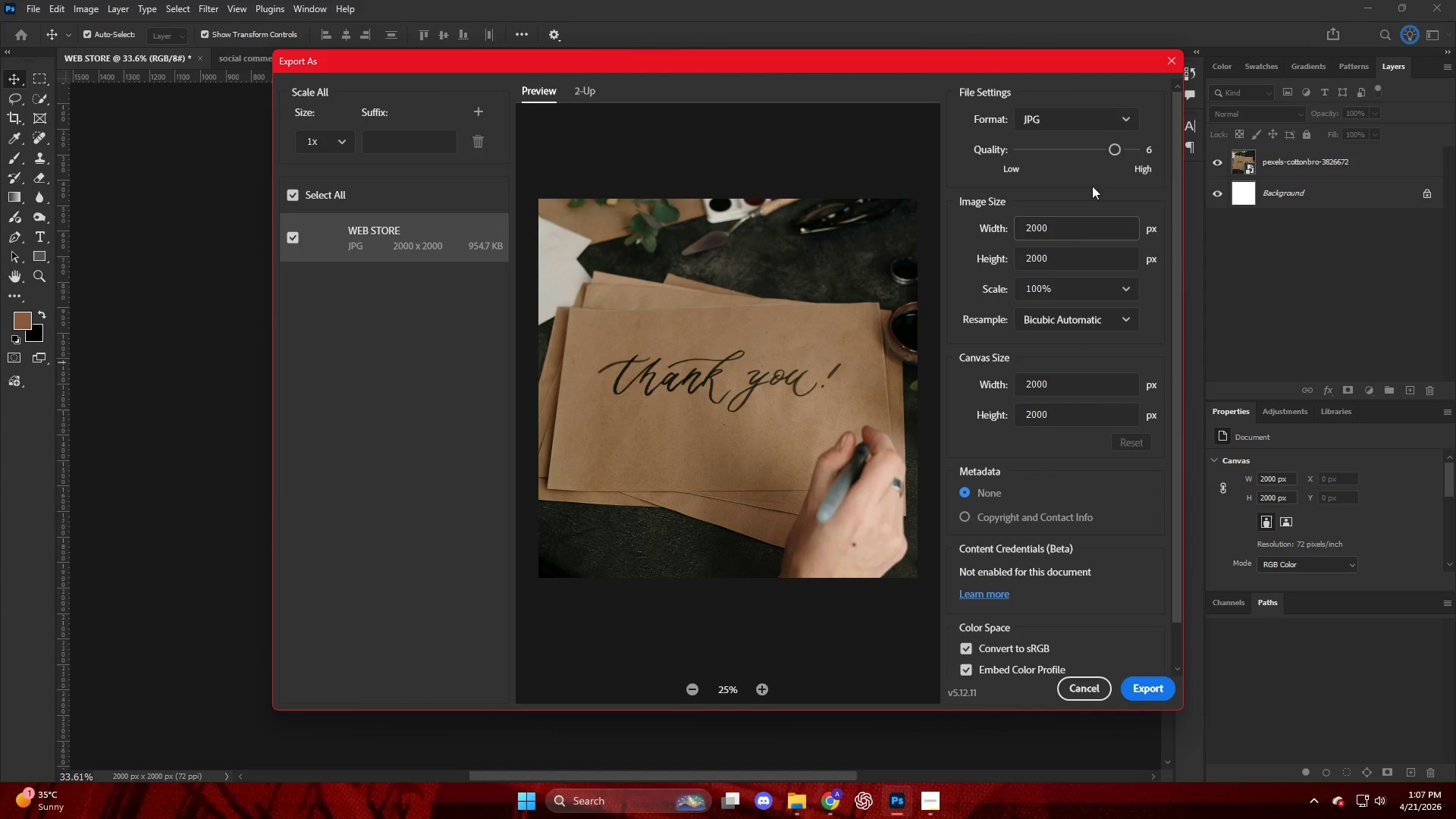 
left_click_drag(start_coordinate=[1126, 152], to_coordinate=[1160, 152])